 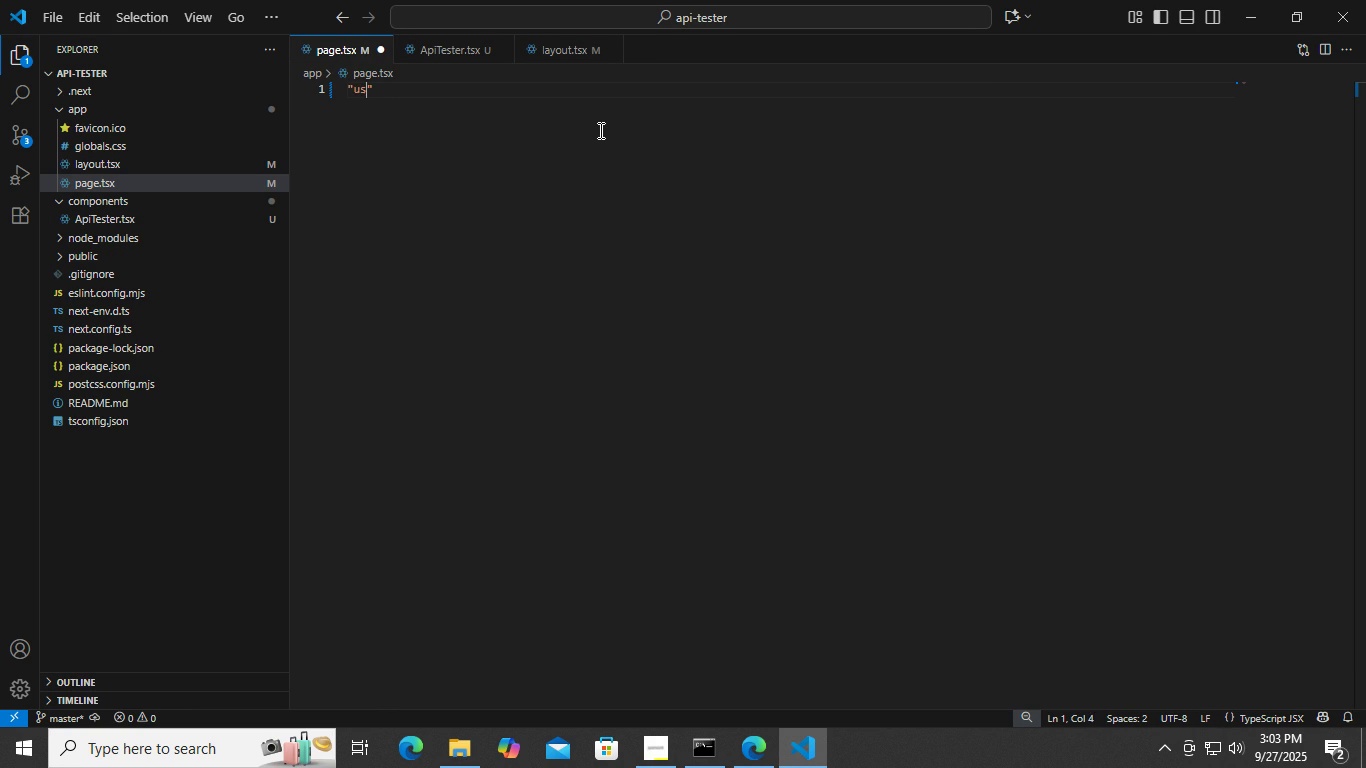 
double_click([810, 761])
 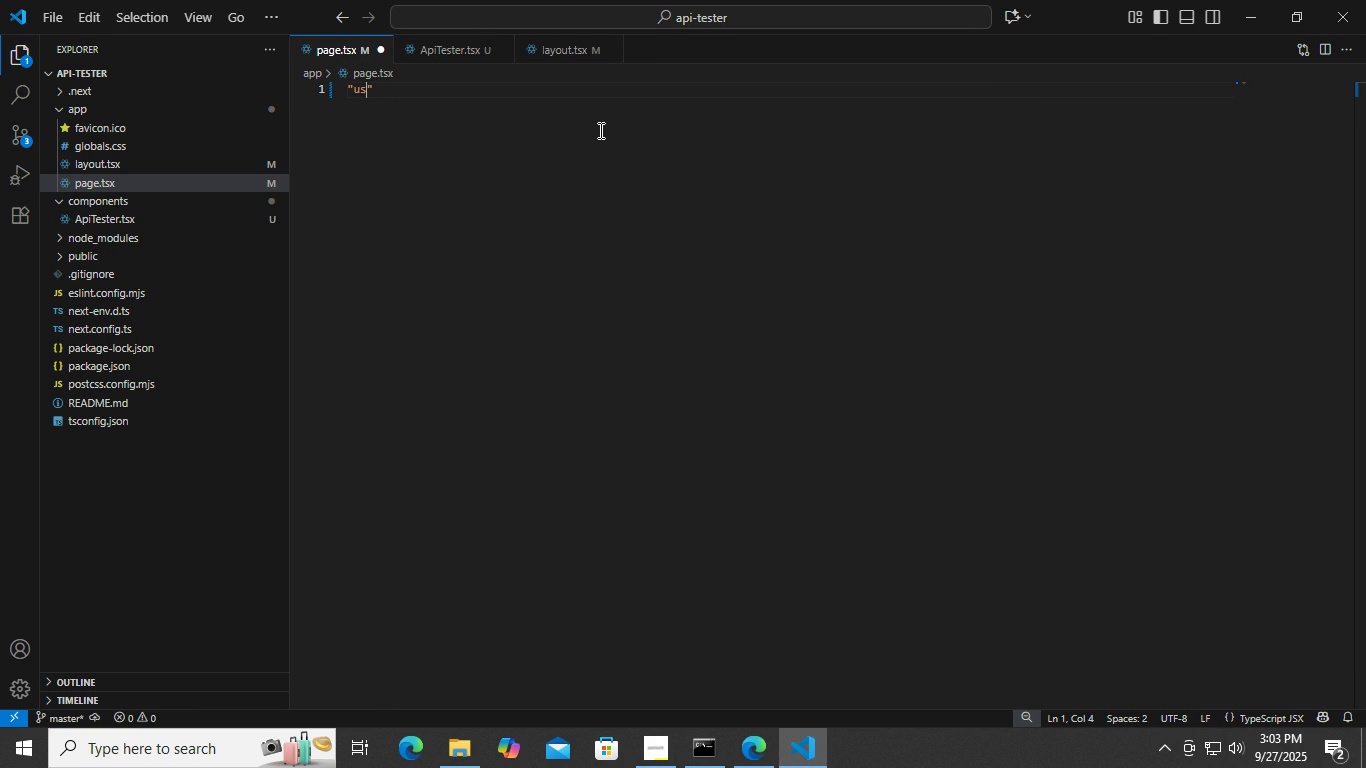 
left_click([330, 48])
 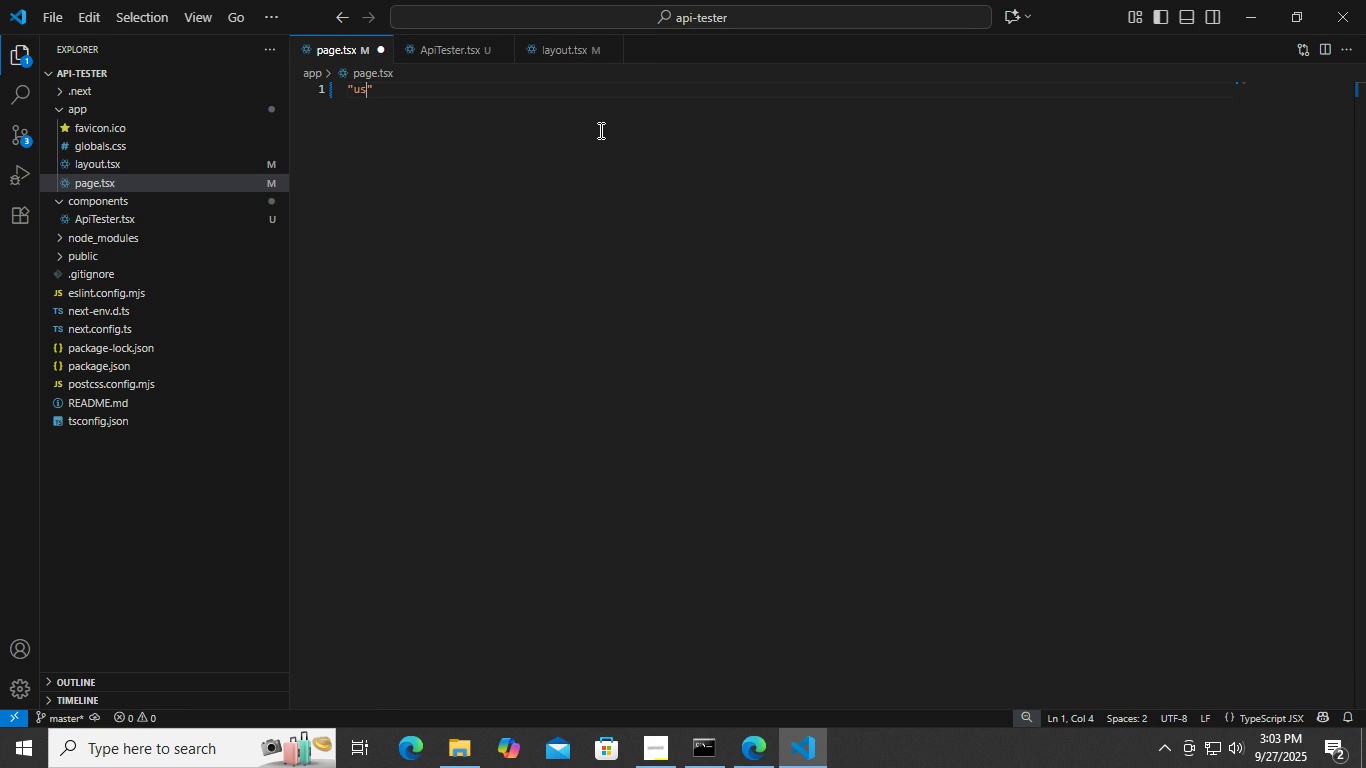 
key(Shift+ShiftLeft)
 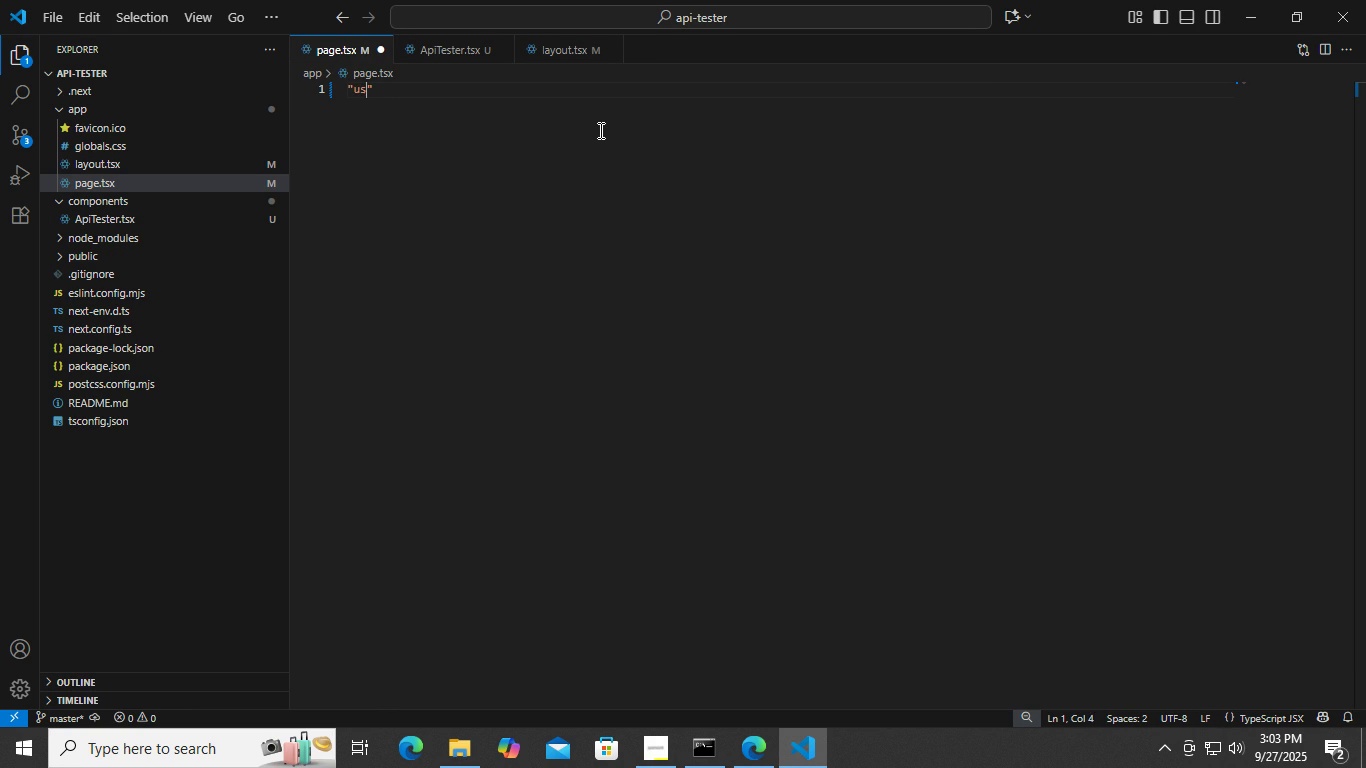 
left_click([392, 92])
 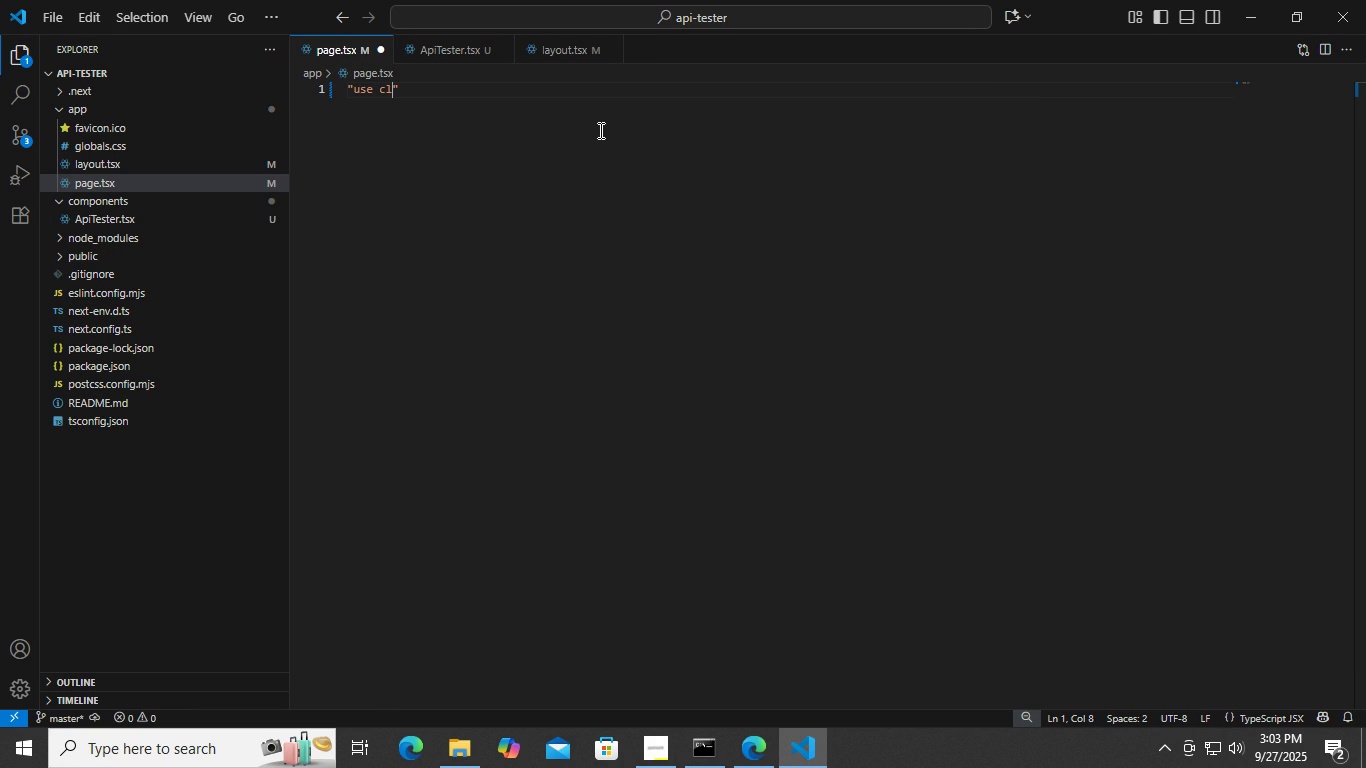 
left_click([381, 119])
 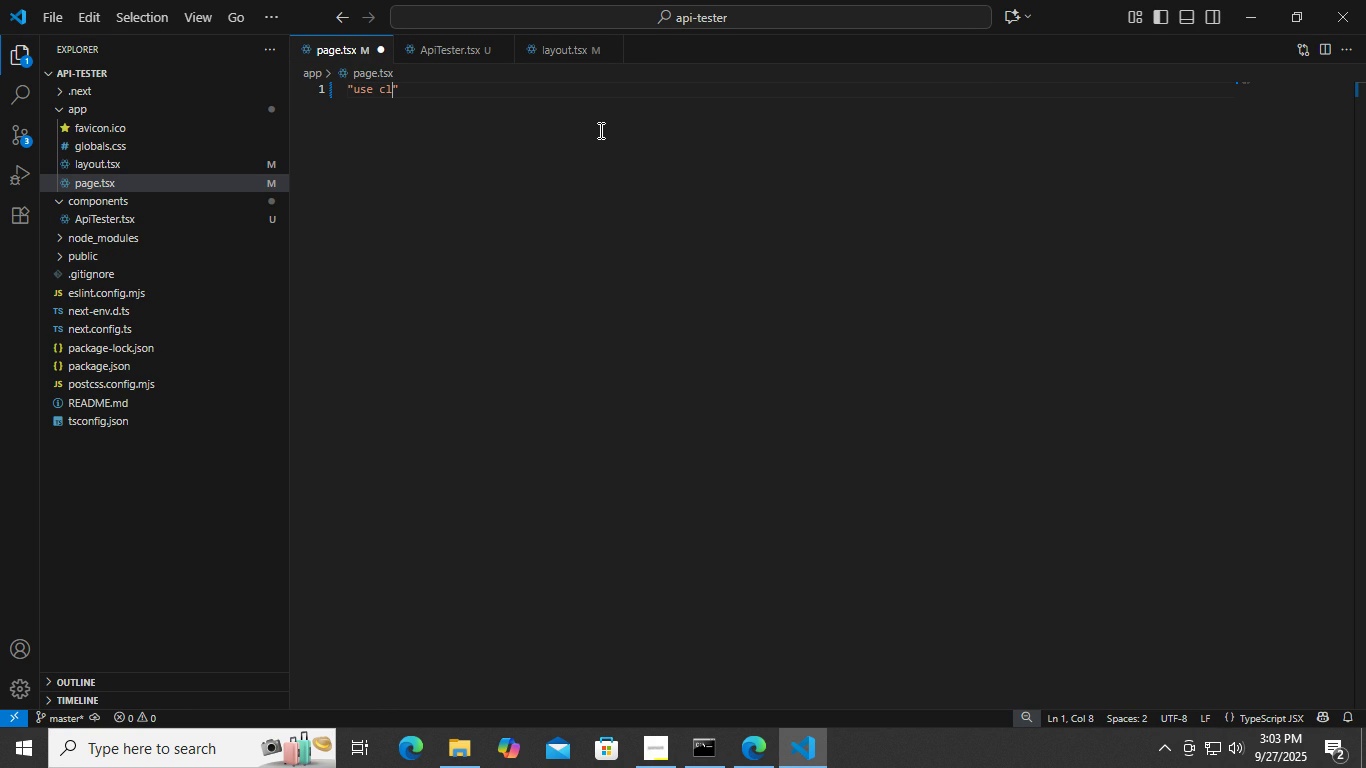 
key(Shift+Quote)
 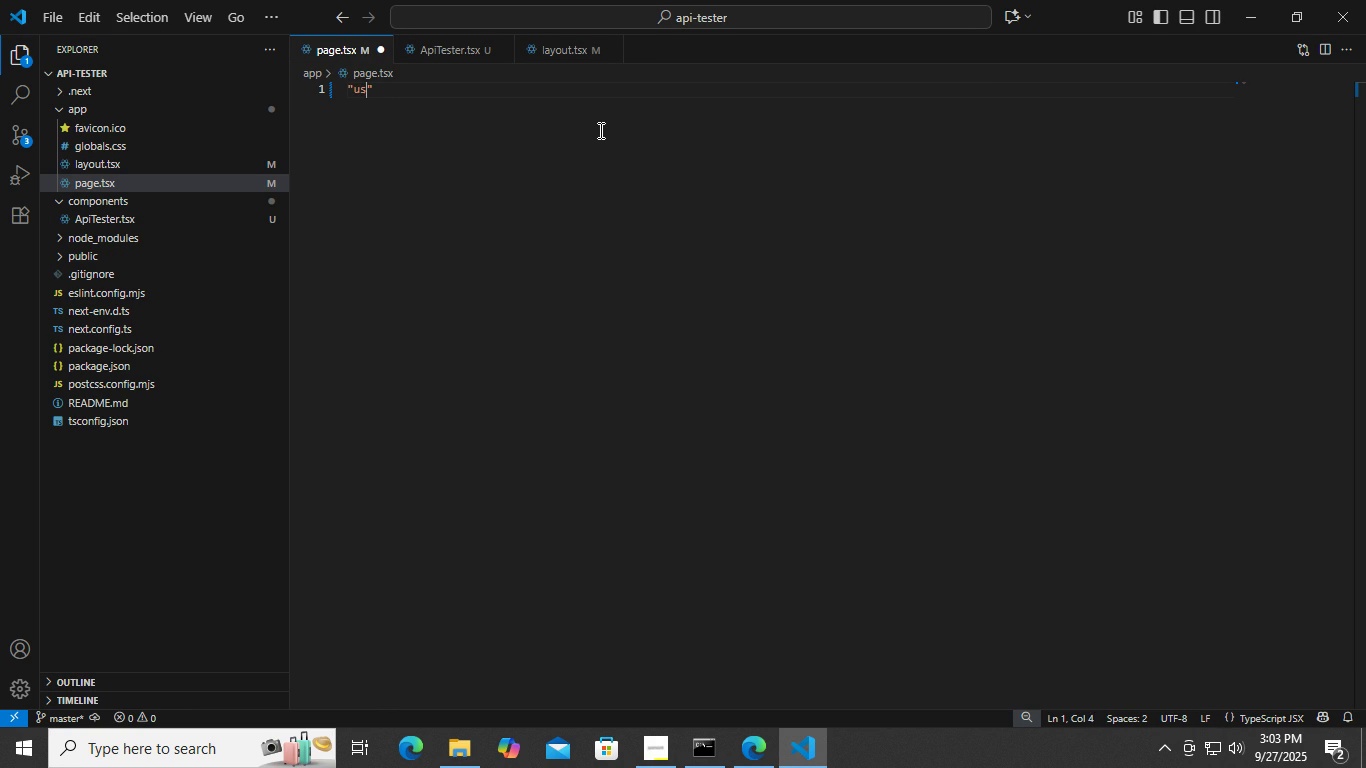 
left_click([1120, 109])